 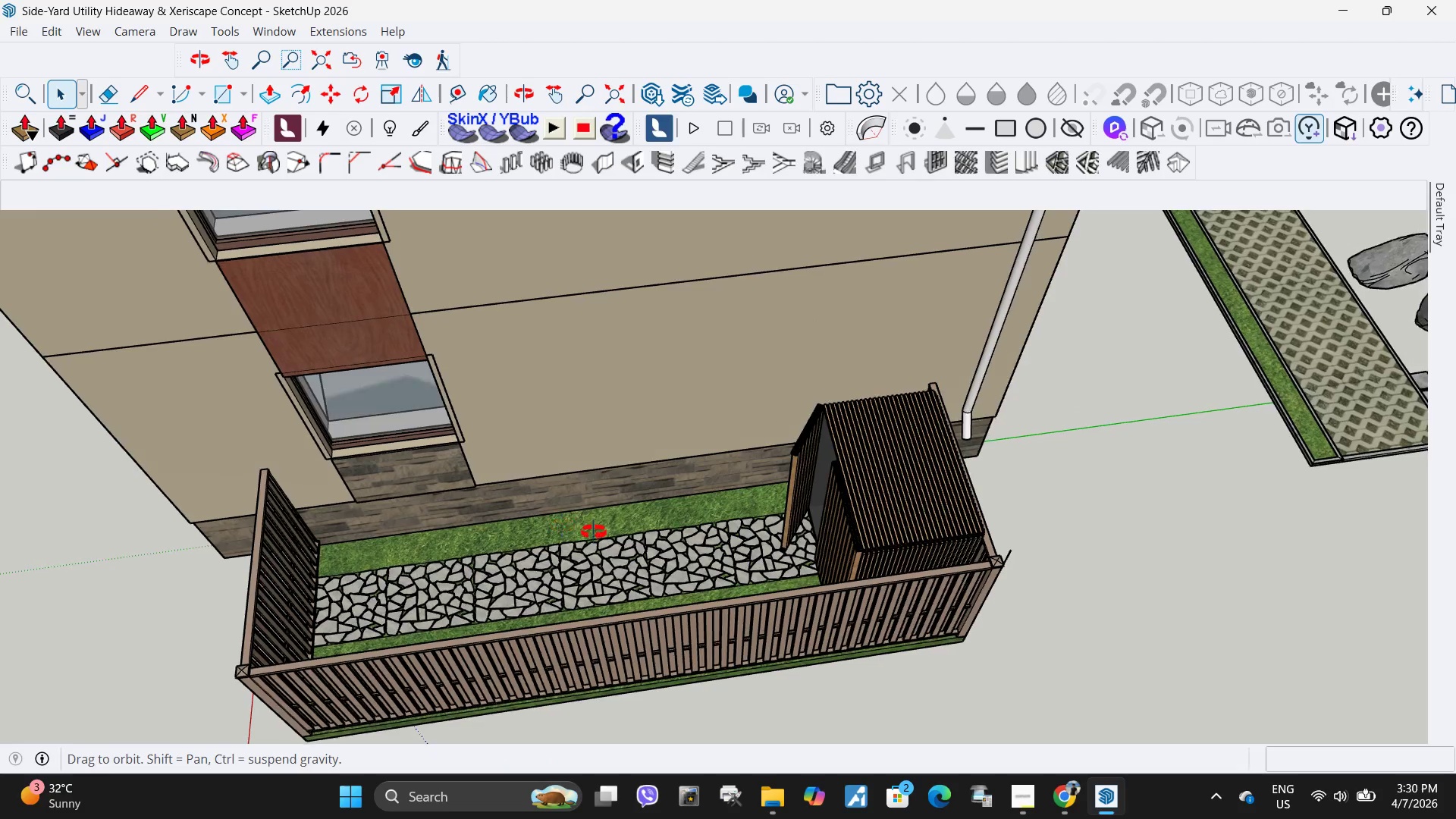 
left_click([11, 32])
 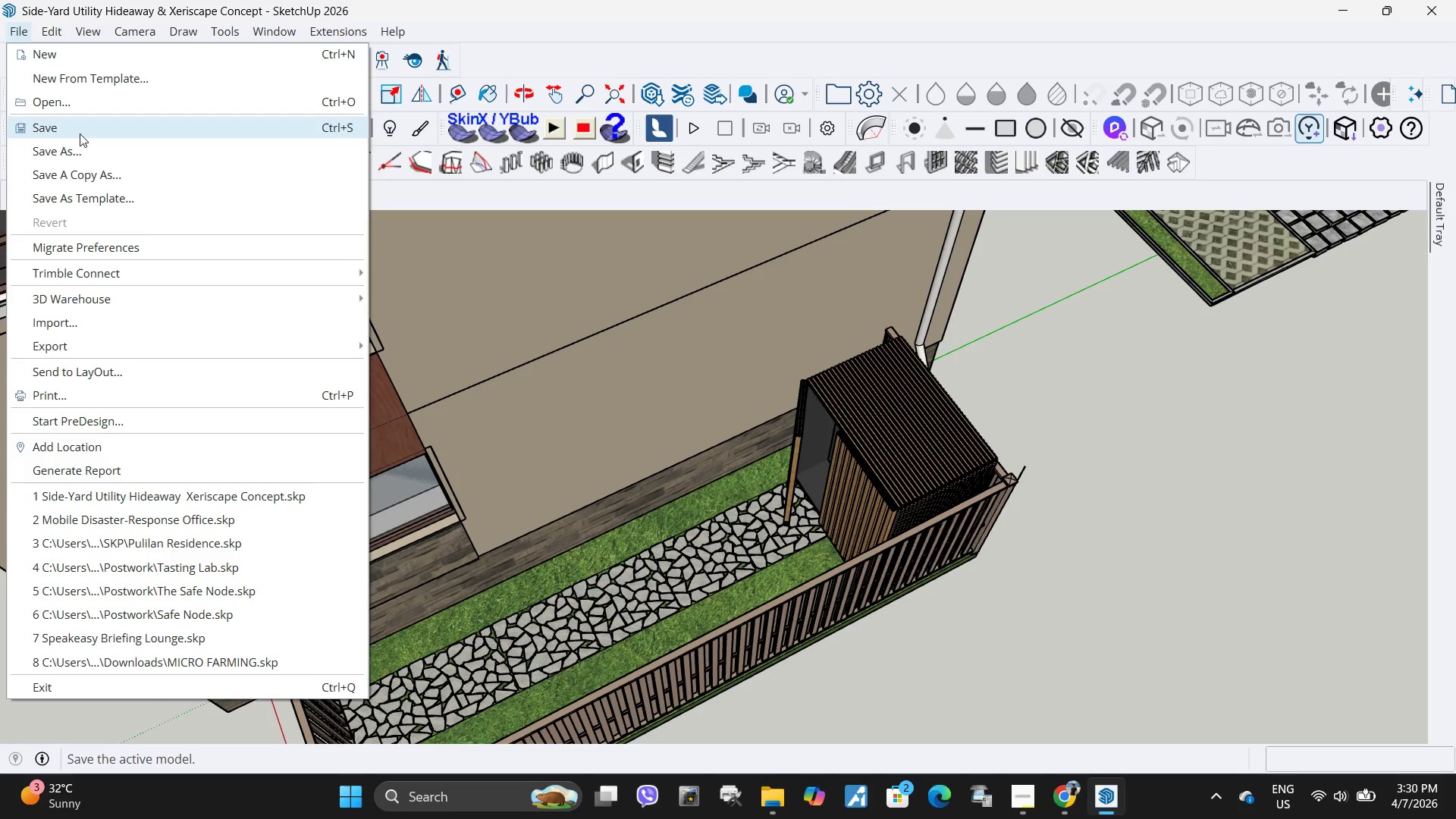 
left_click([80, 133])
 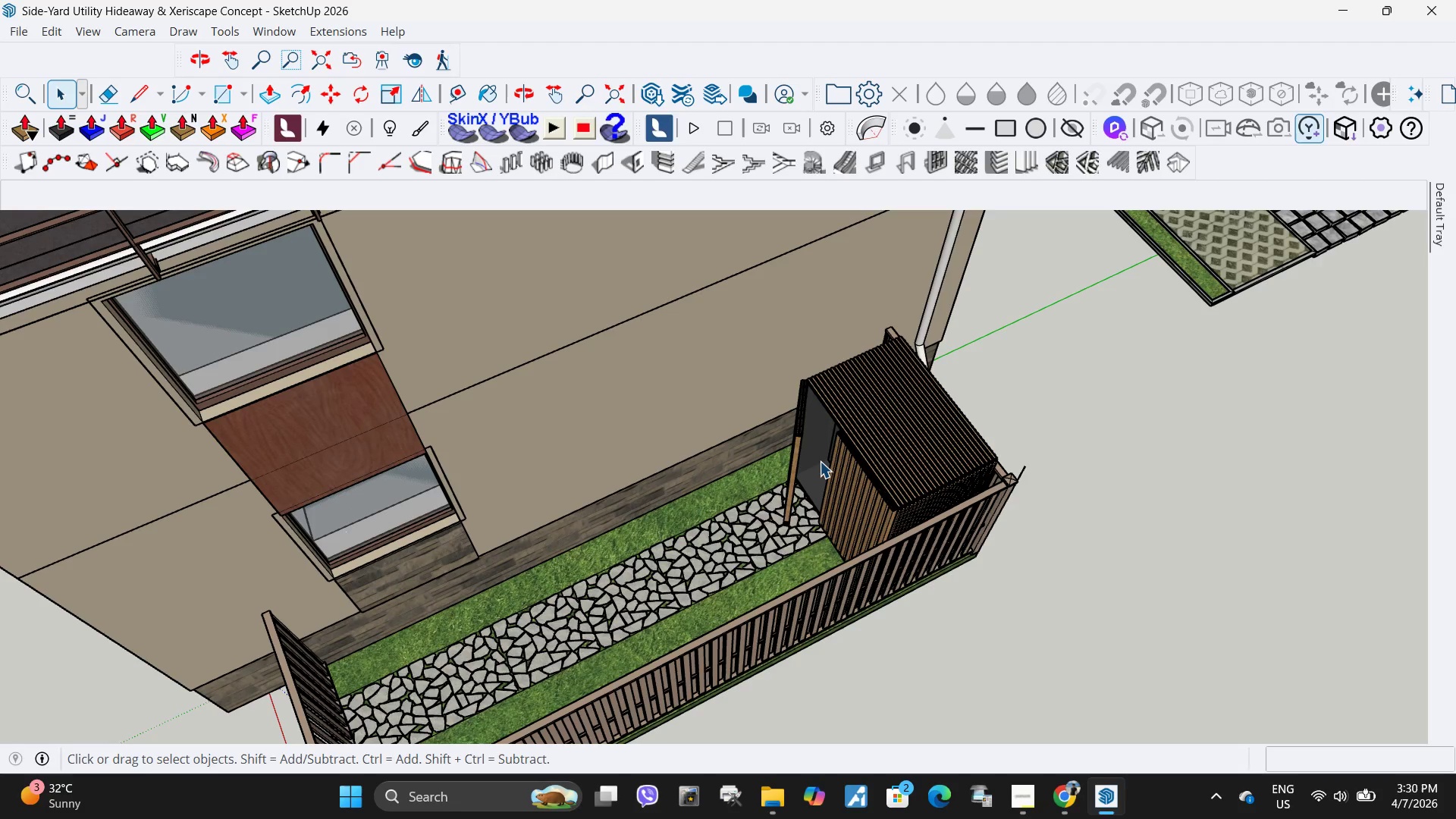 
scroll: coordinate [838, 445], scroll_direction: down, amount: 6.0
 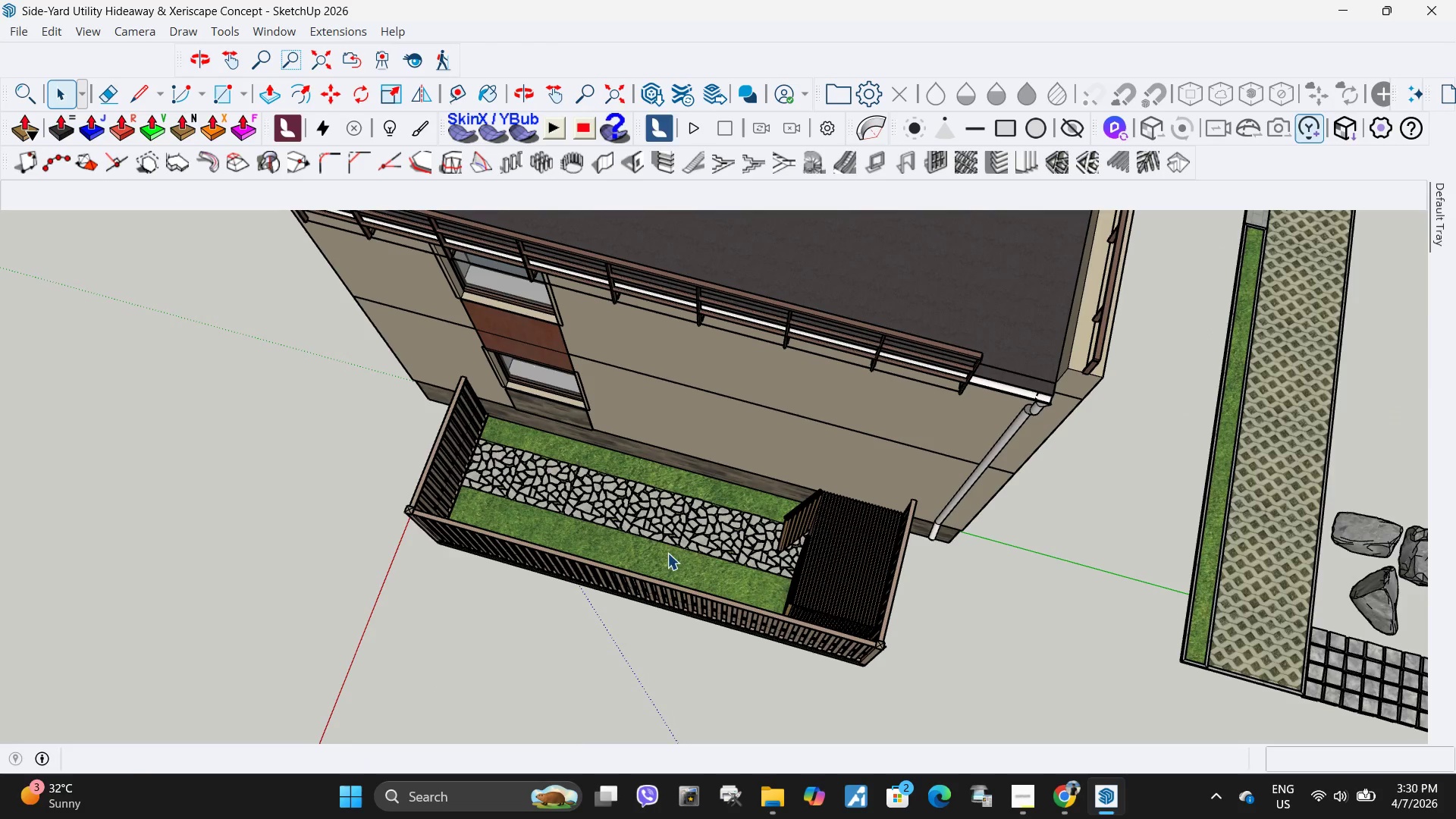 
scroll: coordinate [491, 497], scroll_direction: up, amount: 6.0
 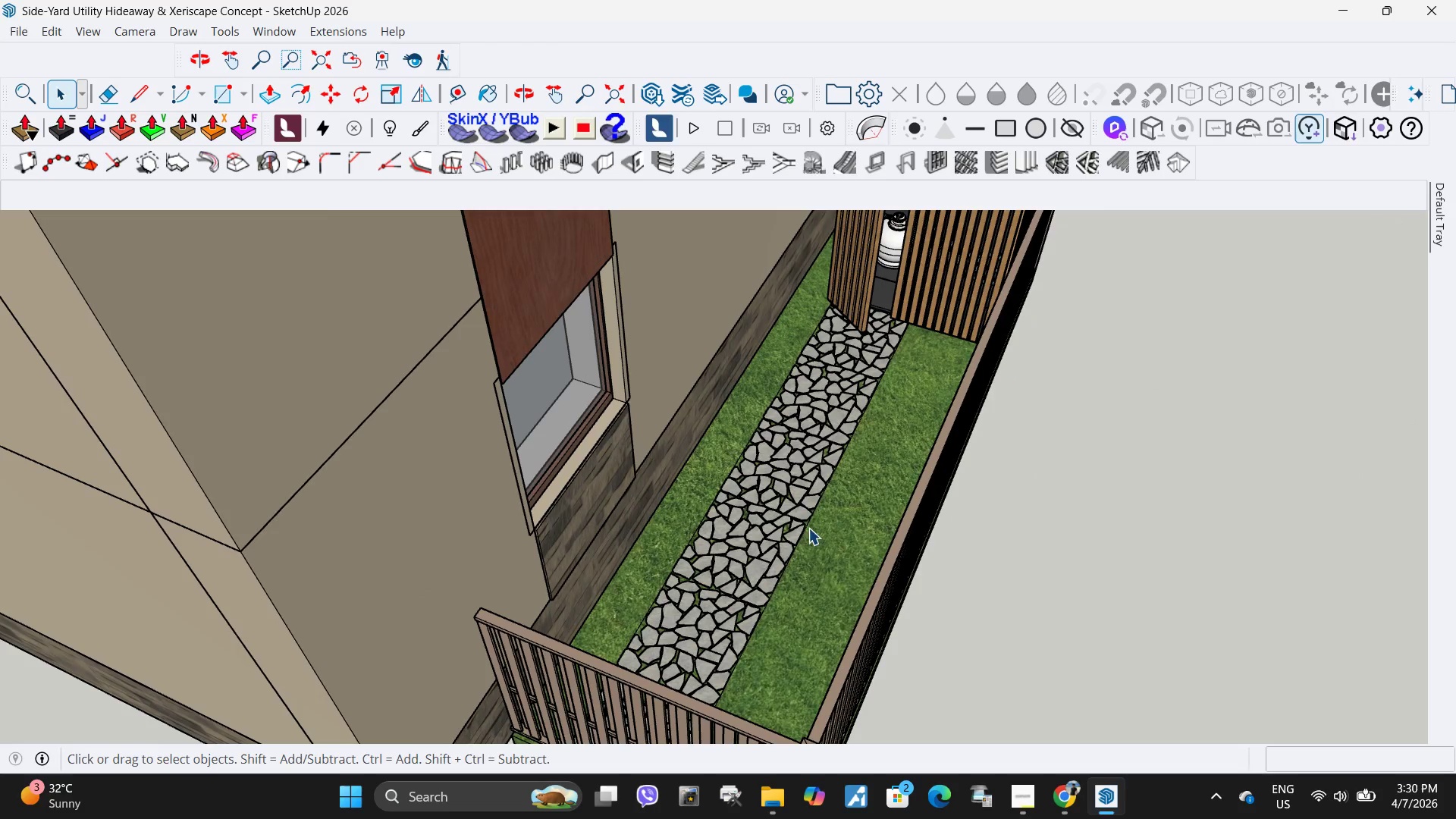 
scroll: coordinate [685, 447], scroll_direction: down, amount: 6.0
 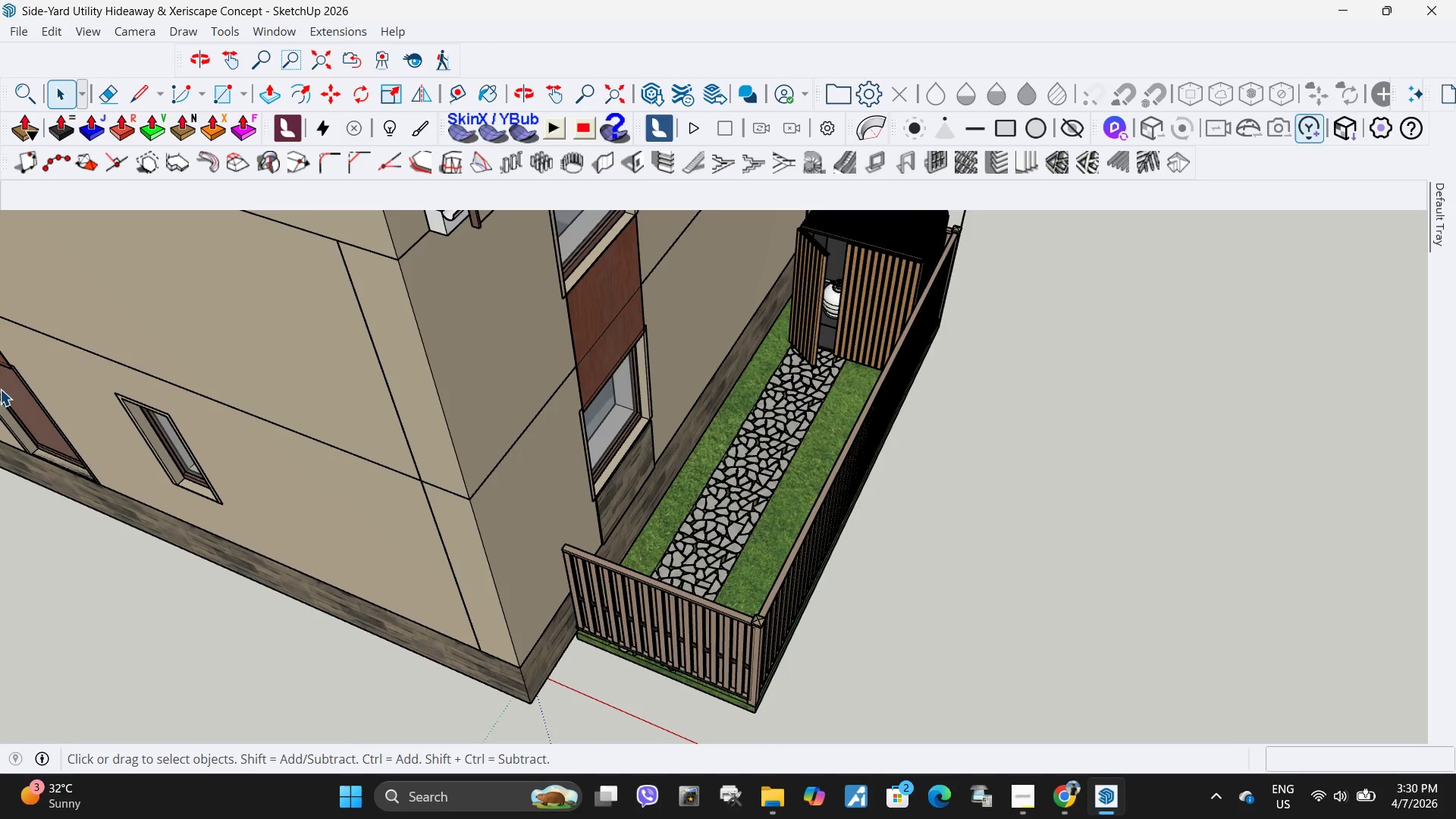 
scroll: coordinate [667, 516], scroll_direction: up, amount: 4.0
 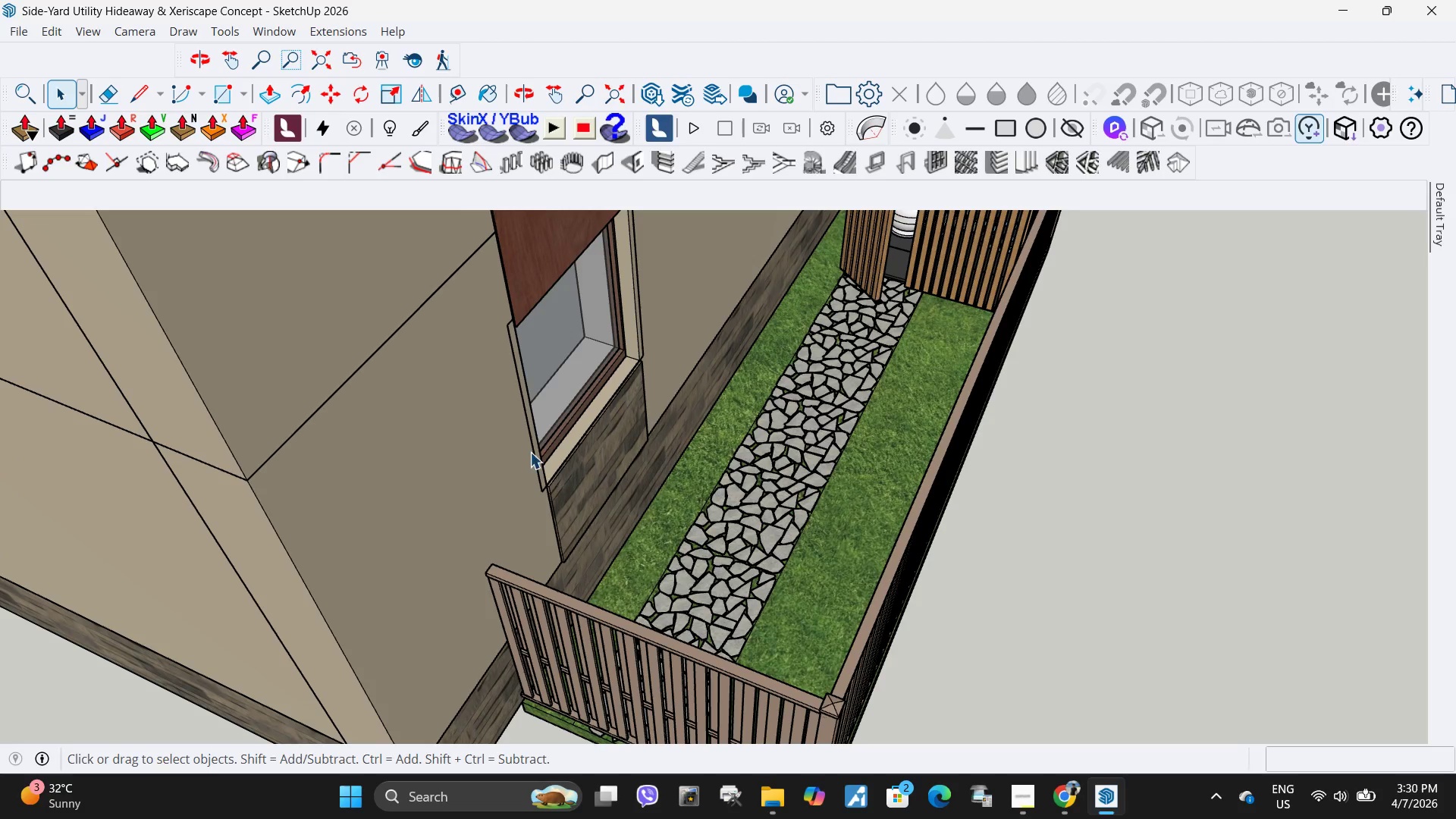 
scroll: coordinate [530, 452], scroll_direction: down, amount: 4.0
 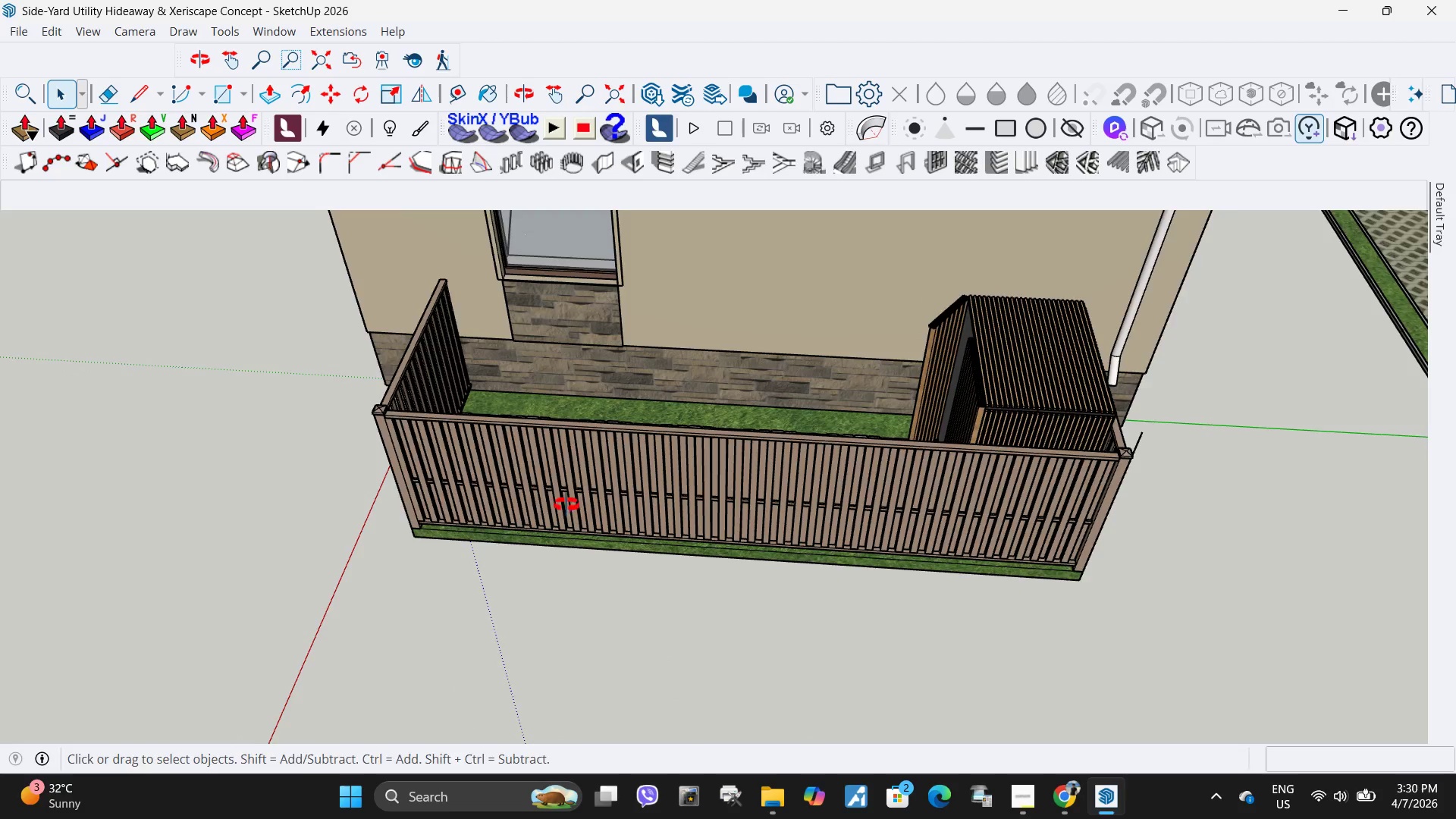 
scroll: coordinate [886, 544], scroll_direction: up, amount: 17.0
 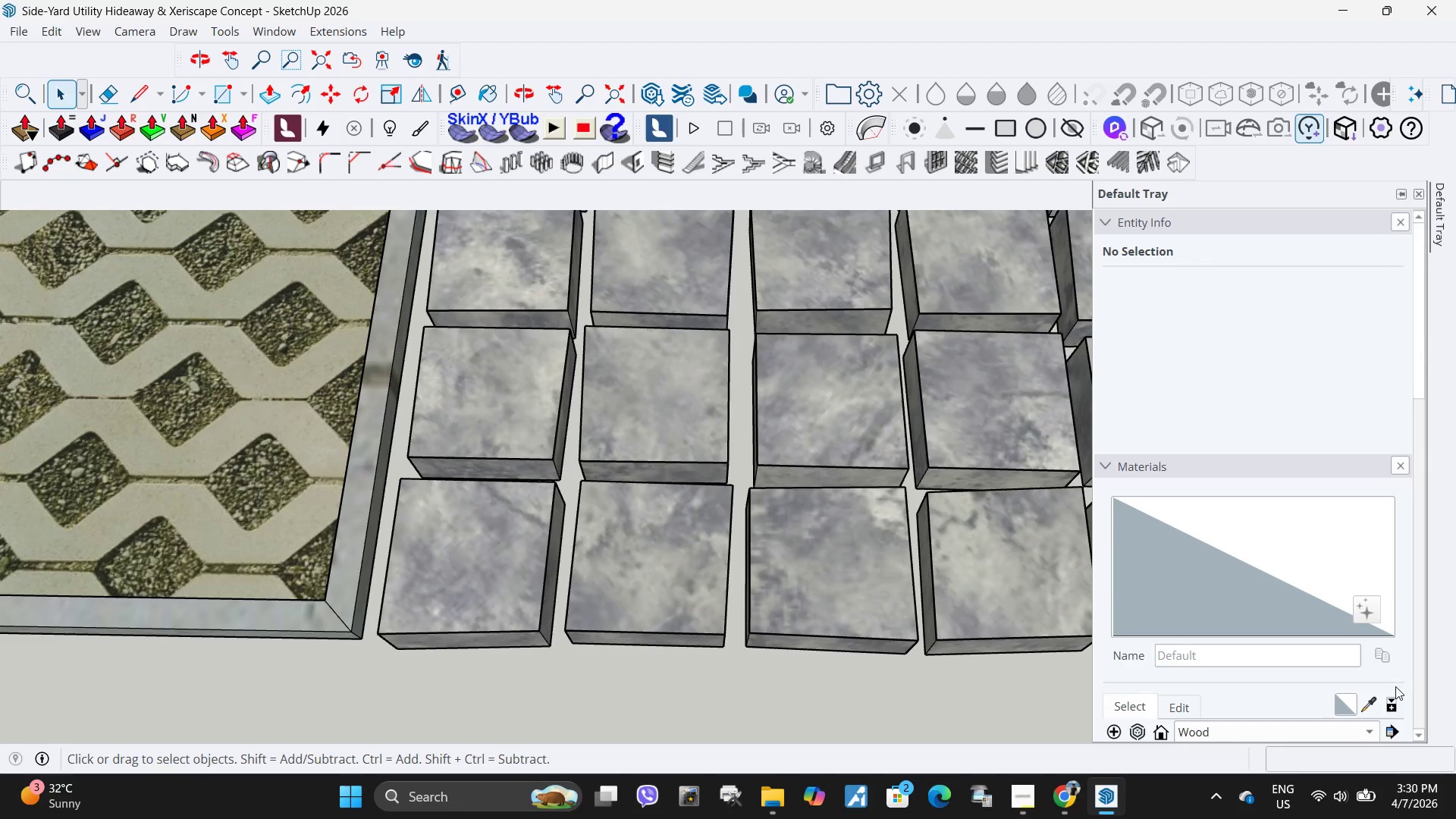 
left_click([1367, 705])
 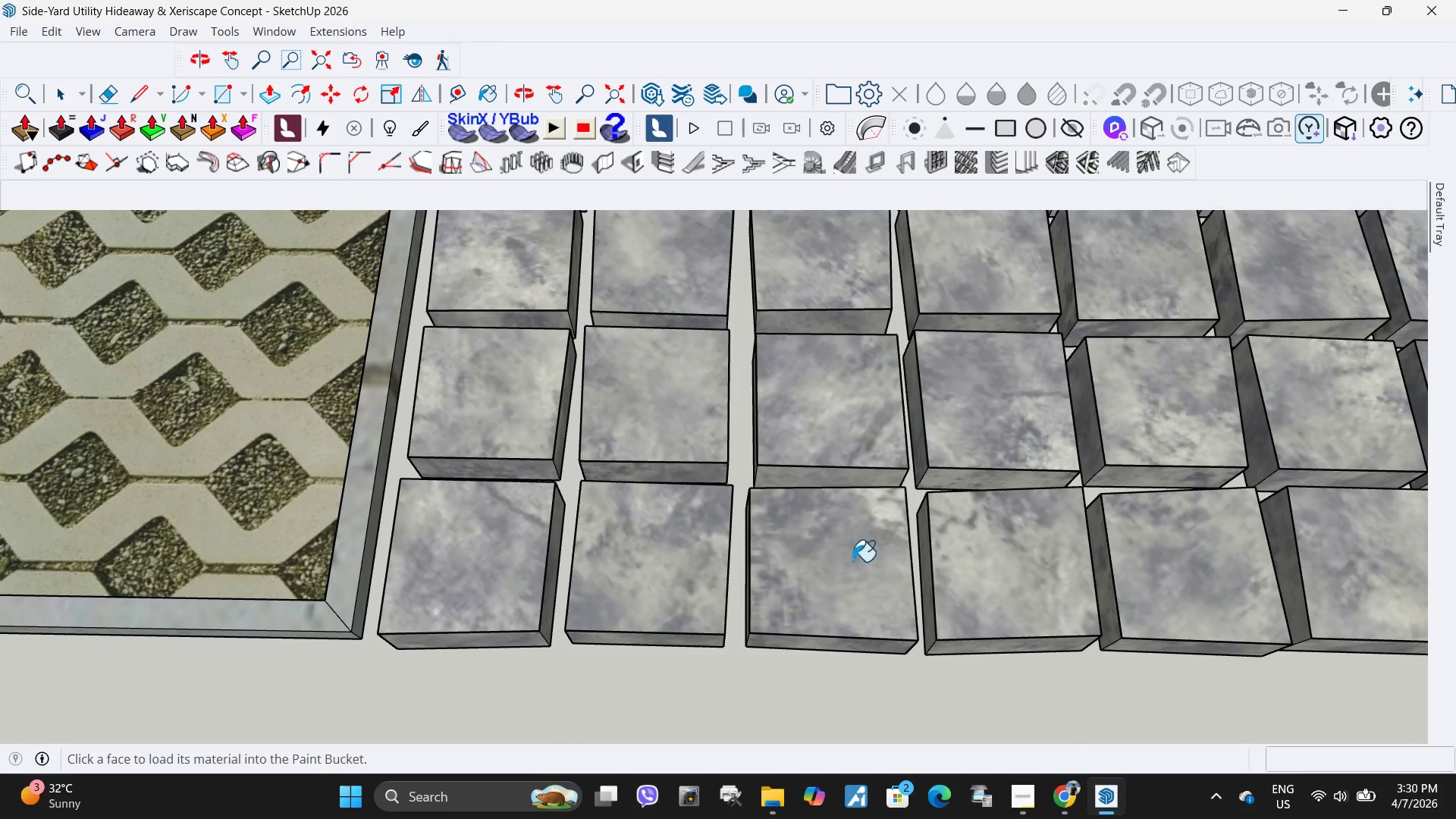 
key(Space)
 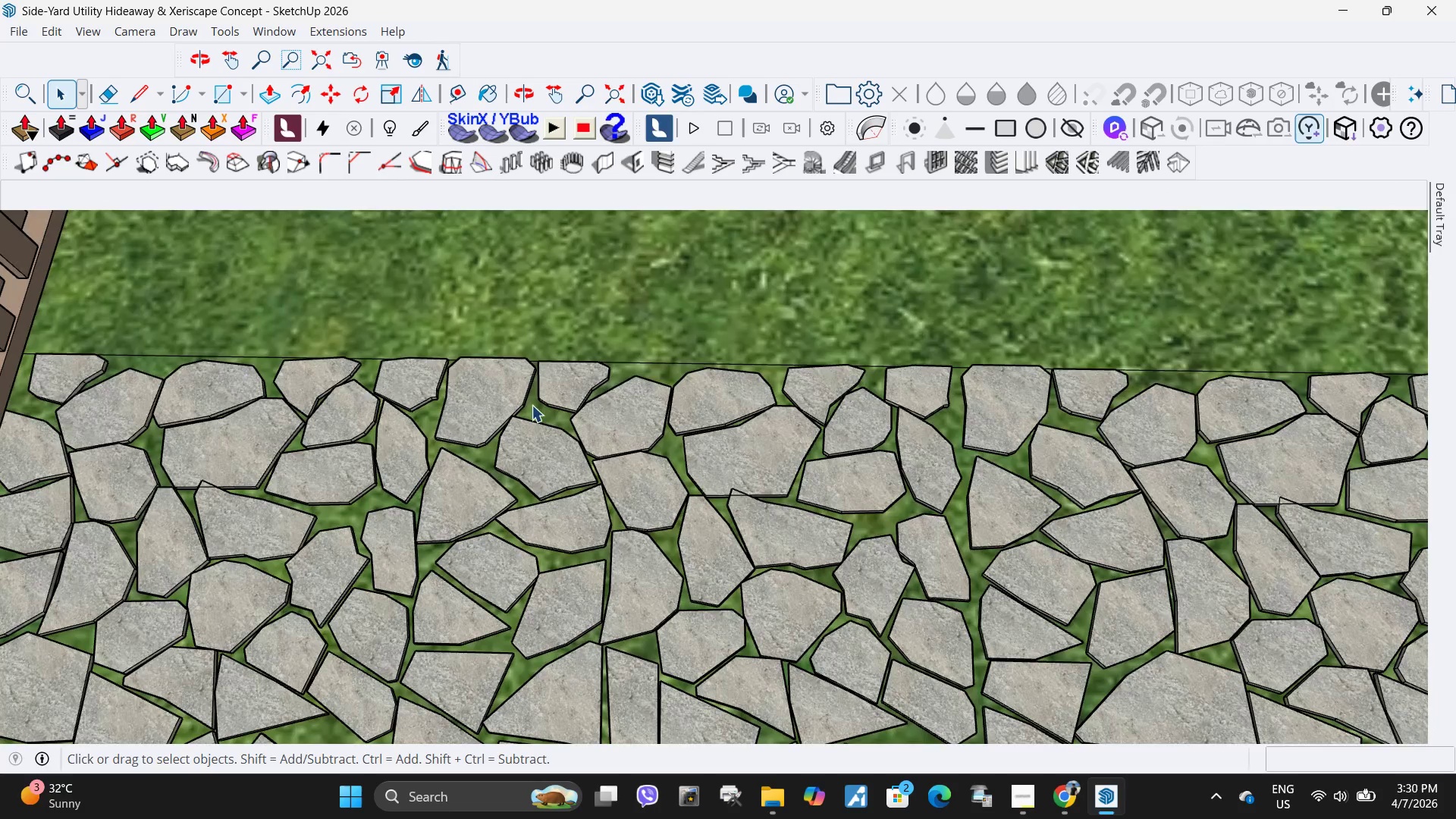 
double_click([539, 405])
 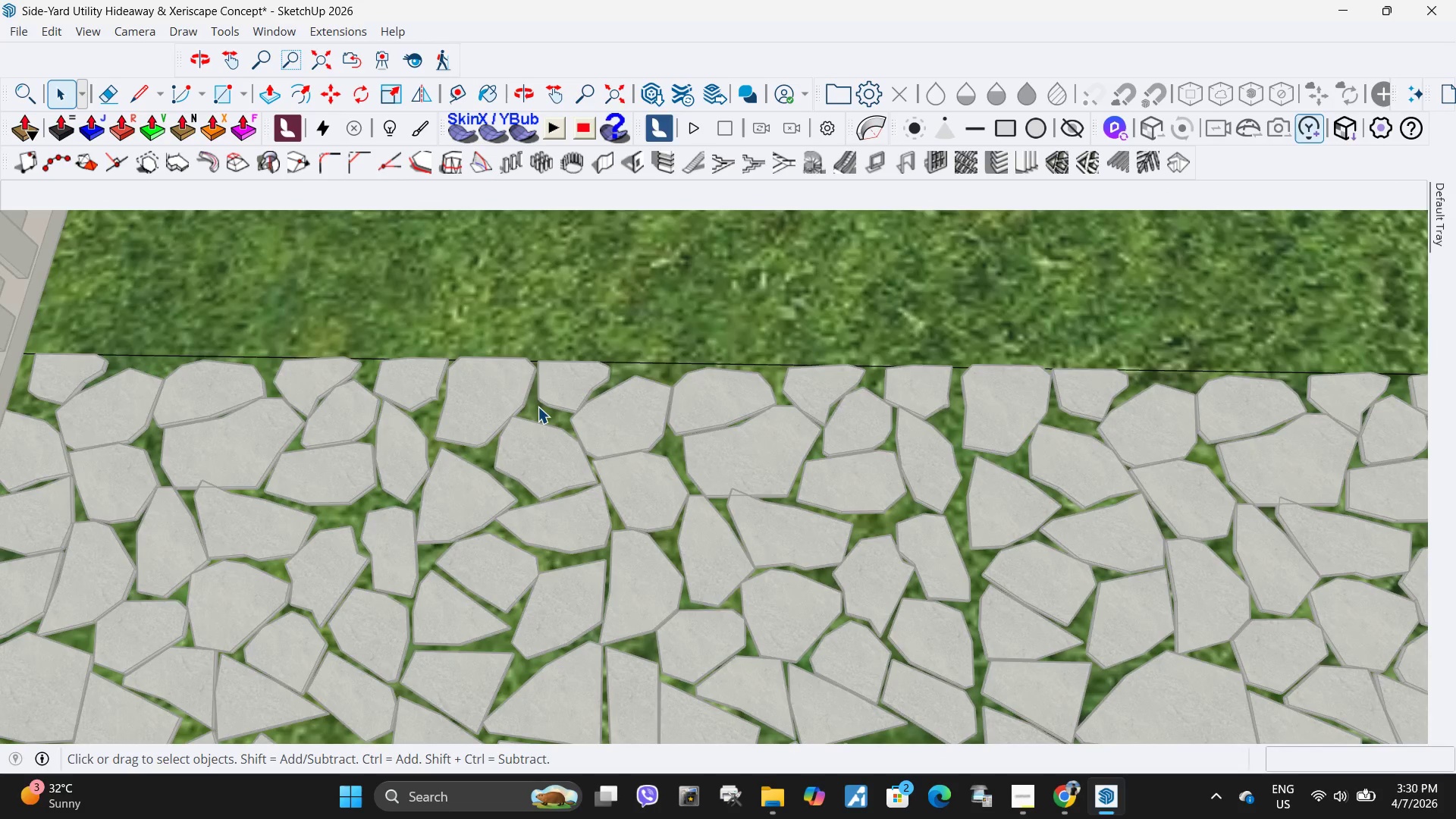 
scroll: coordinate [515, 407], scroll_direction: down, amount: 8.0
 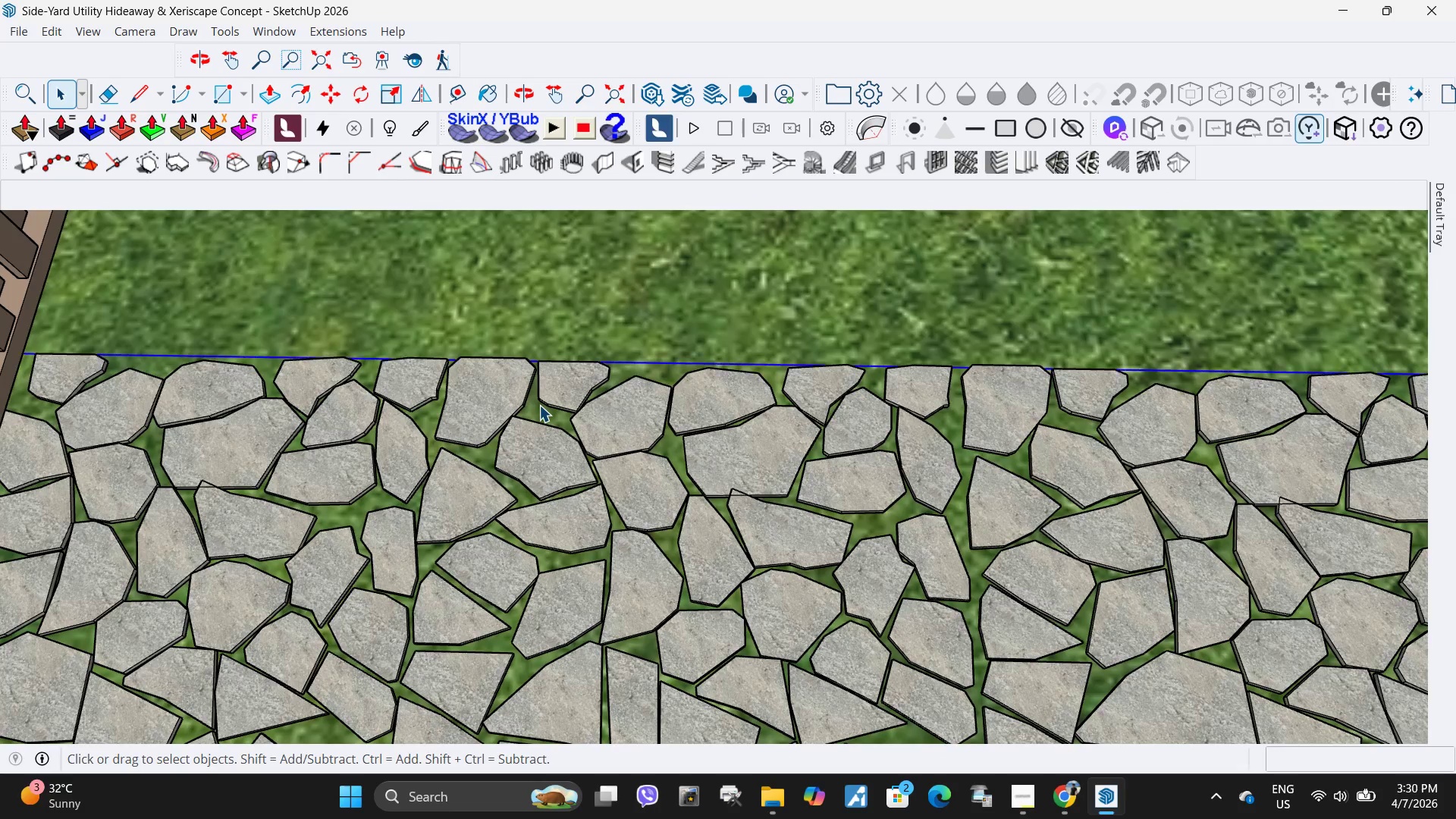 
triple_click([538, 406])
 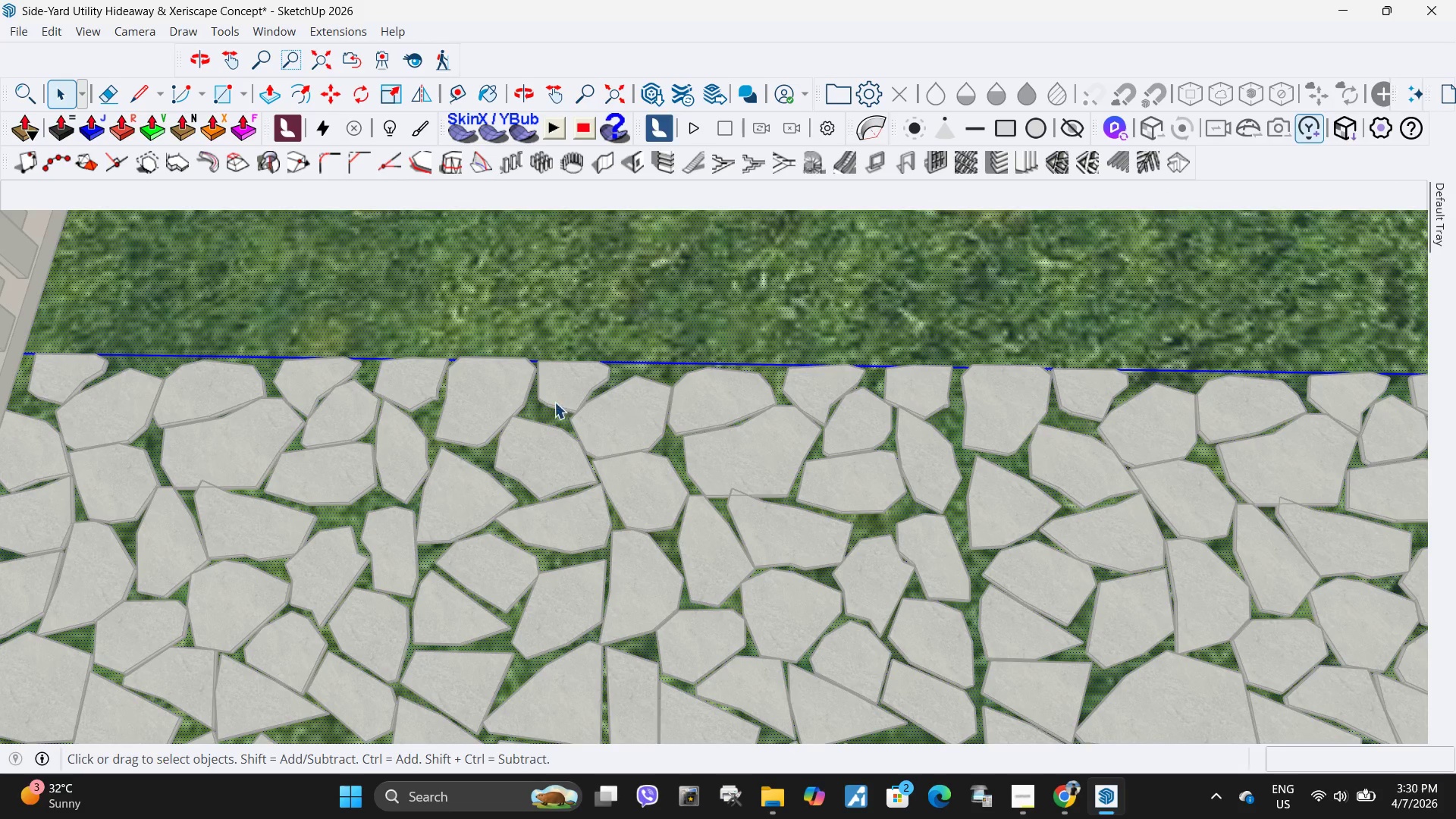 
left_click([548, 410])
 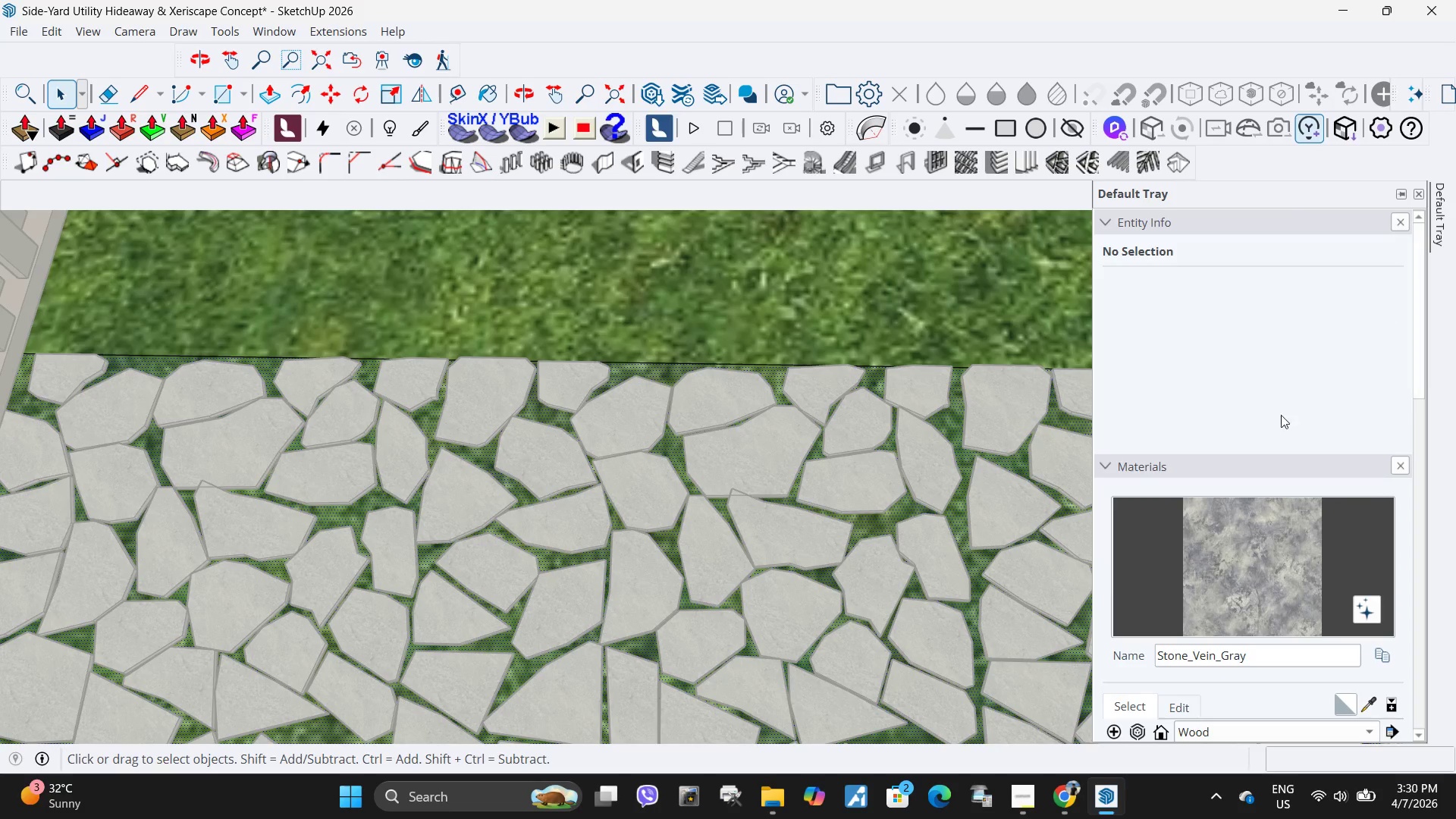 
left_click([1259, 560])
 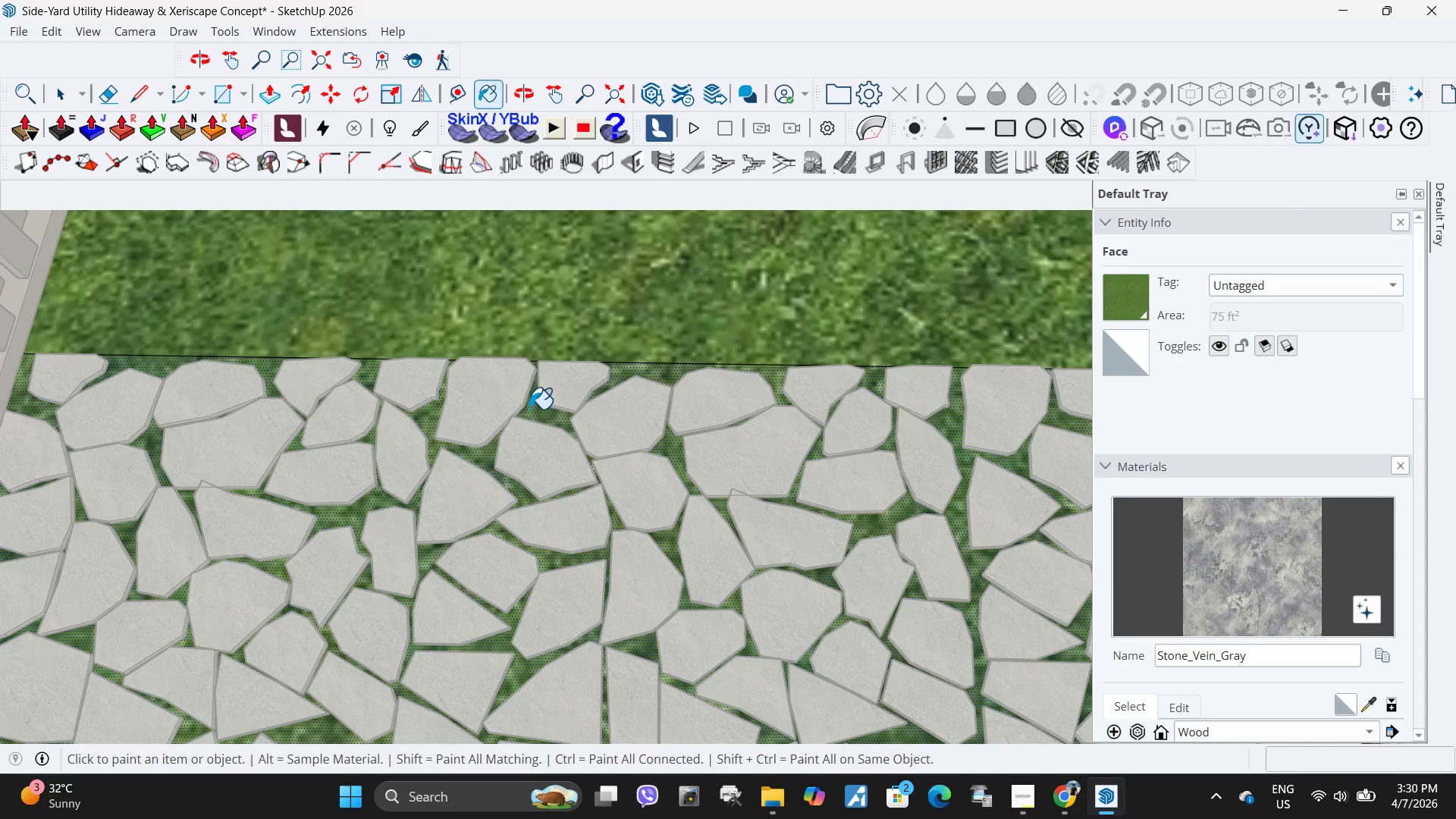 
left_click([535, 409])
 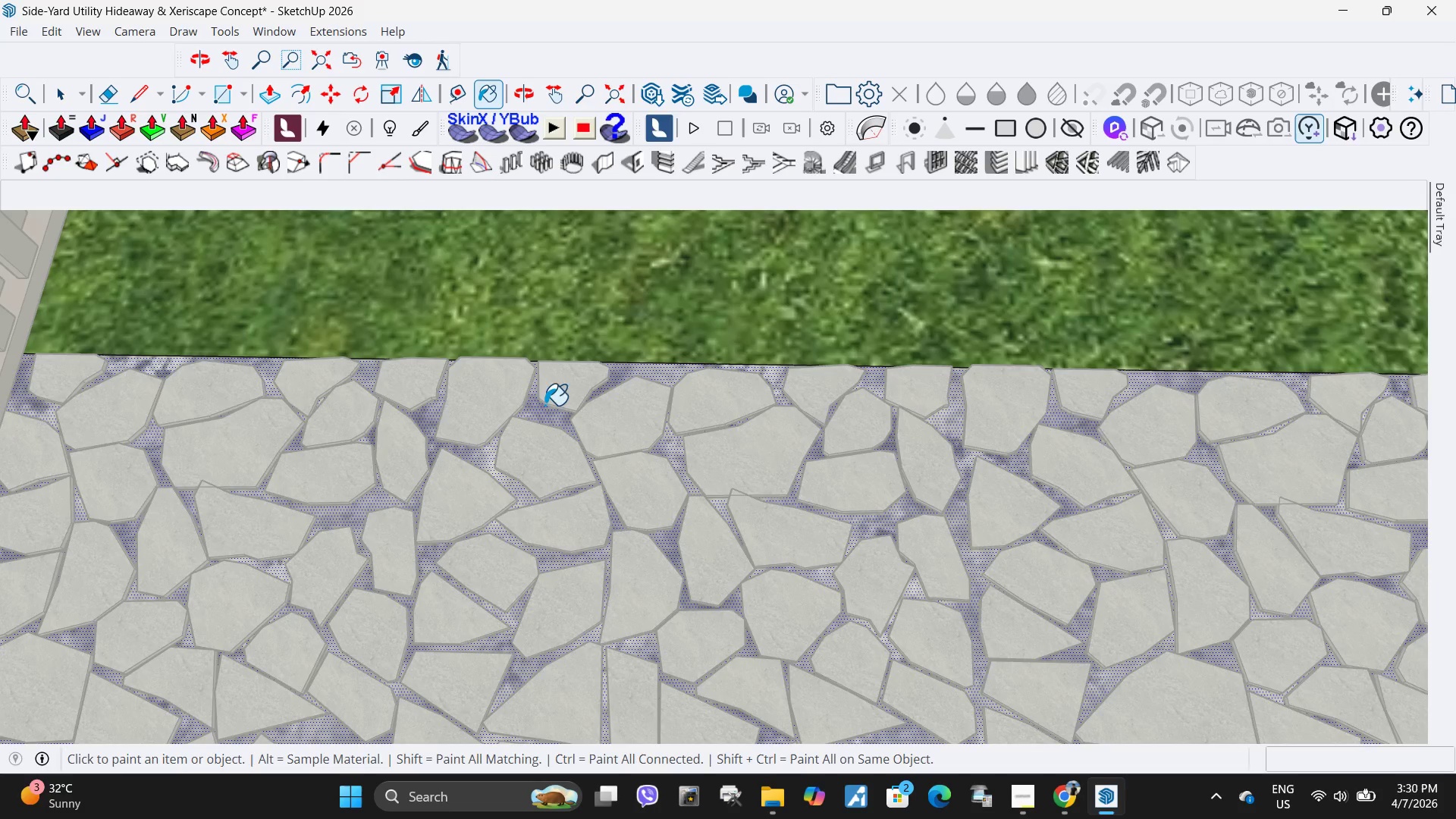 
key(Space)
 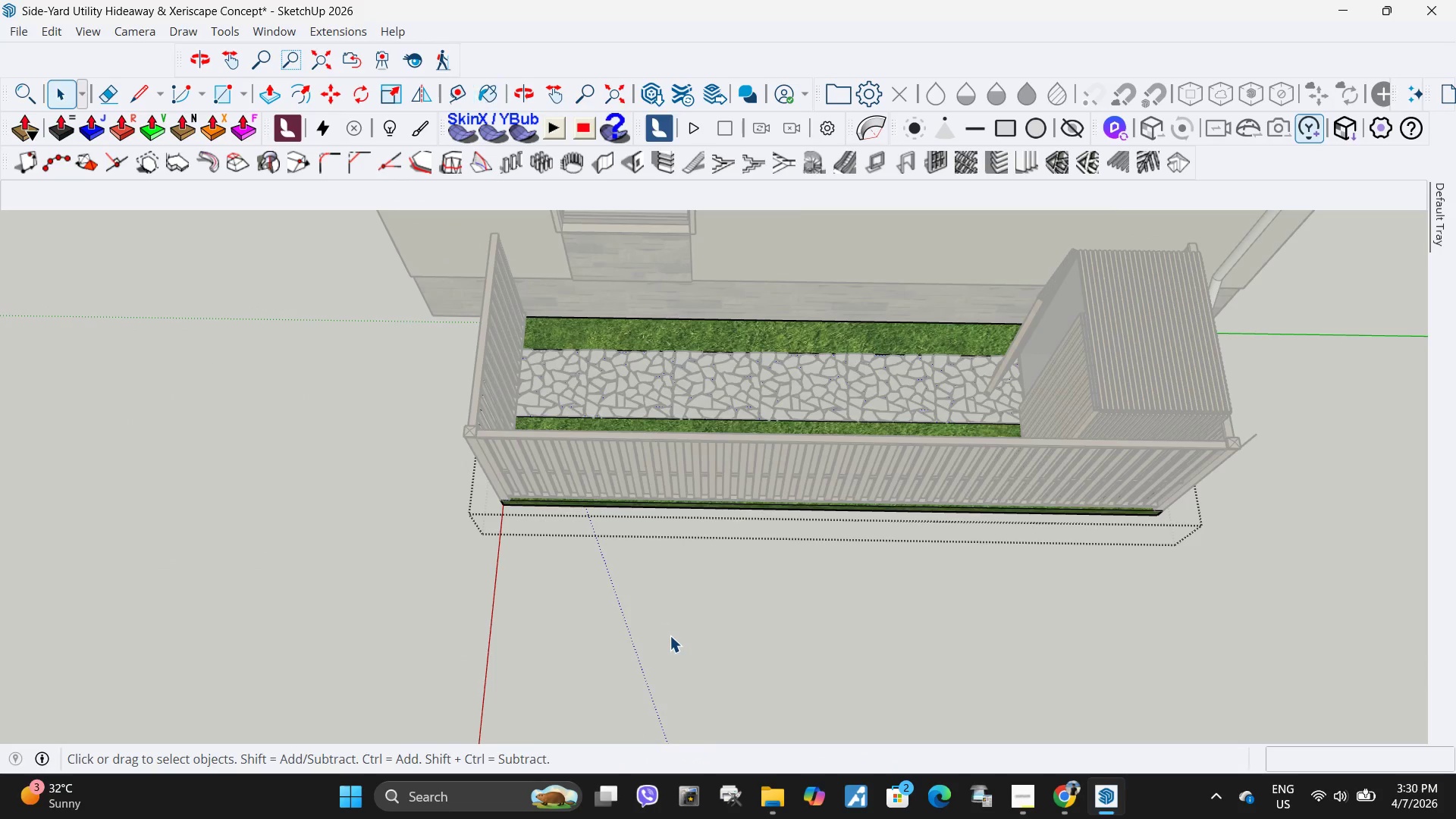 
left_click([670, 635])
 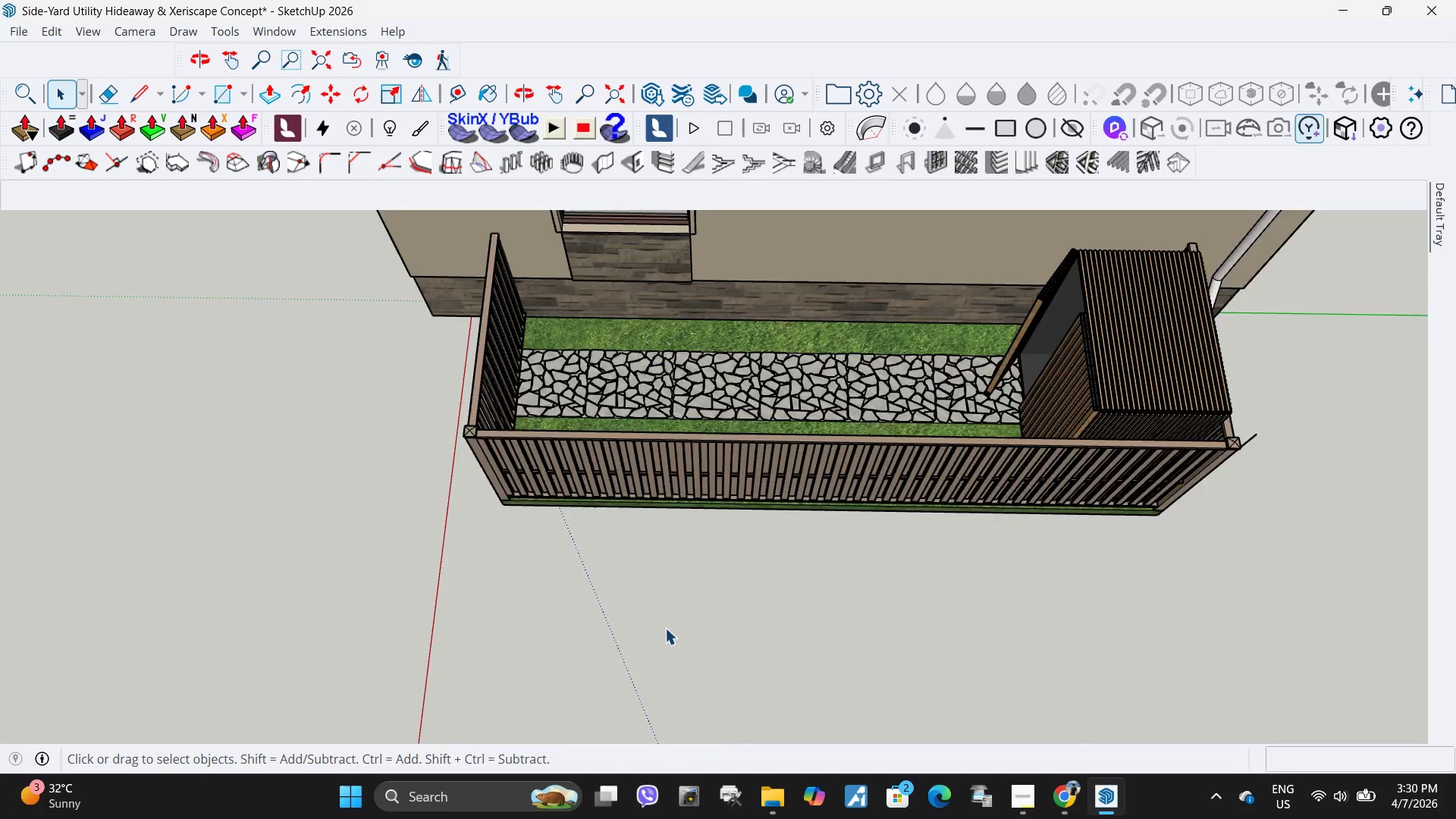 
scroll: coordinate [632, 339], scroll_direction: down, amount: 19.0
 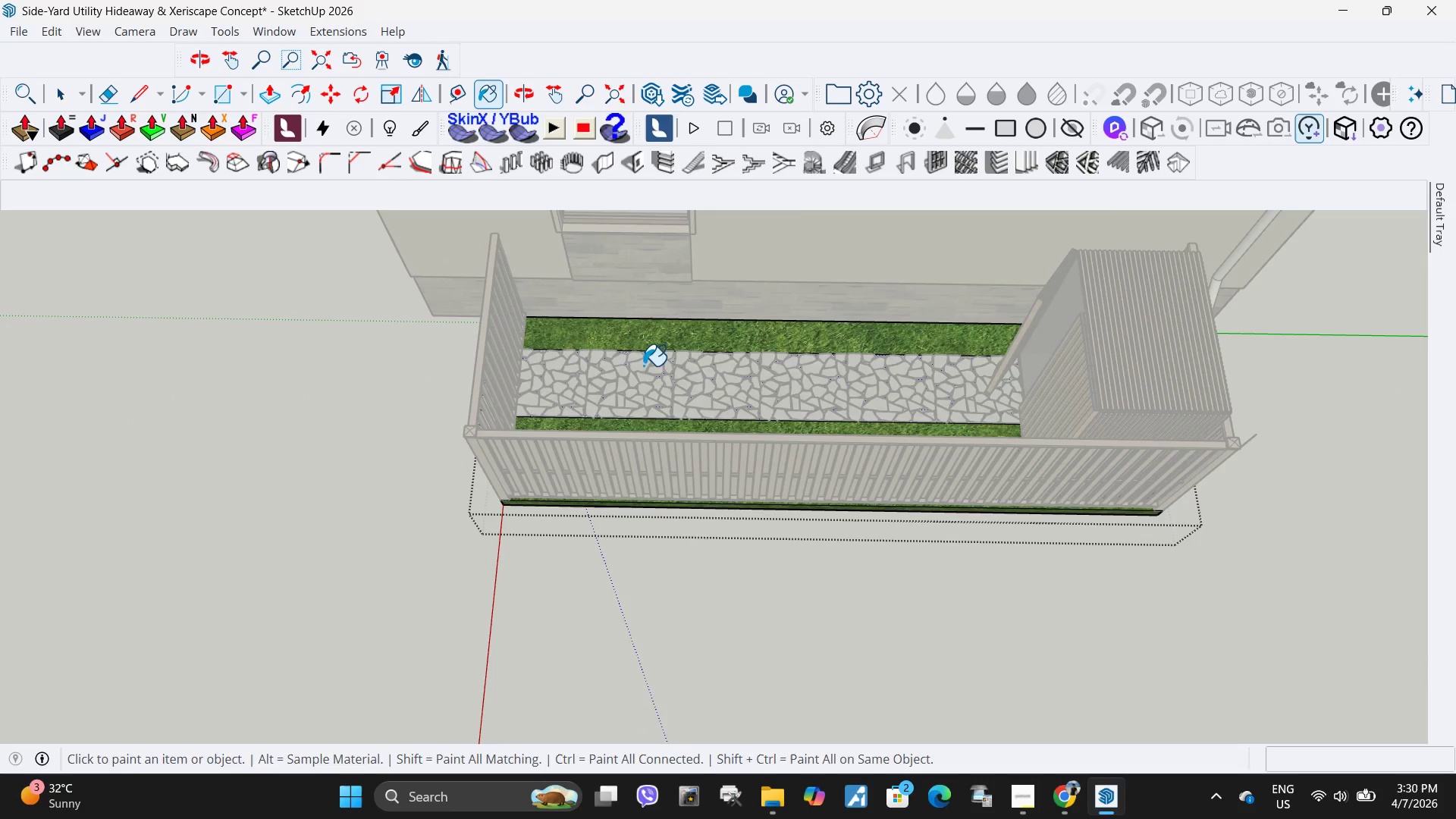 
key(Escape)
 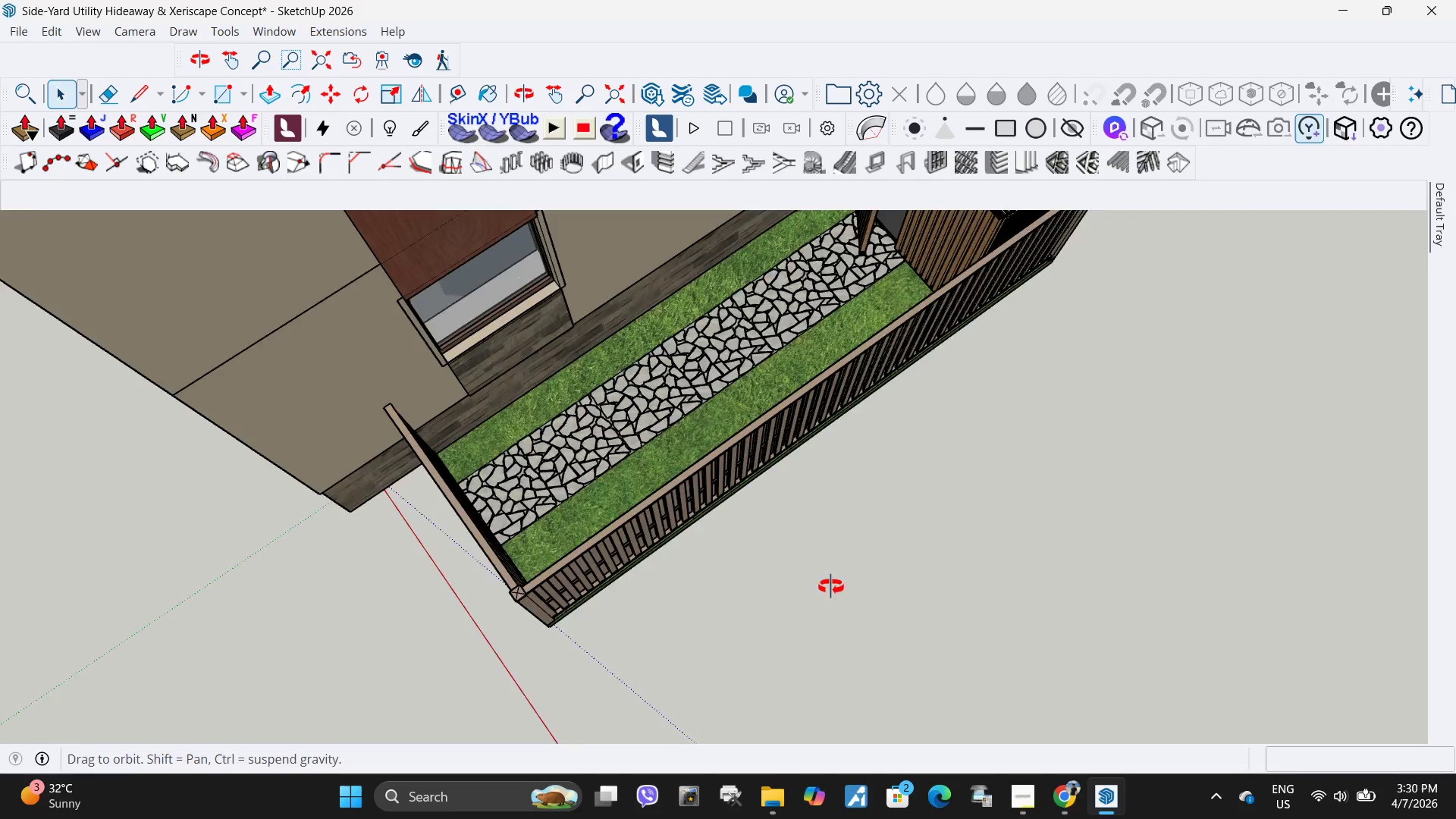 
scroll: coordinate [702, 282], scroll_direction: up, amount: 4.0
 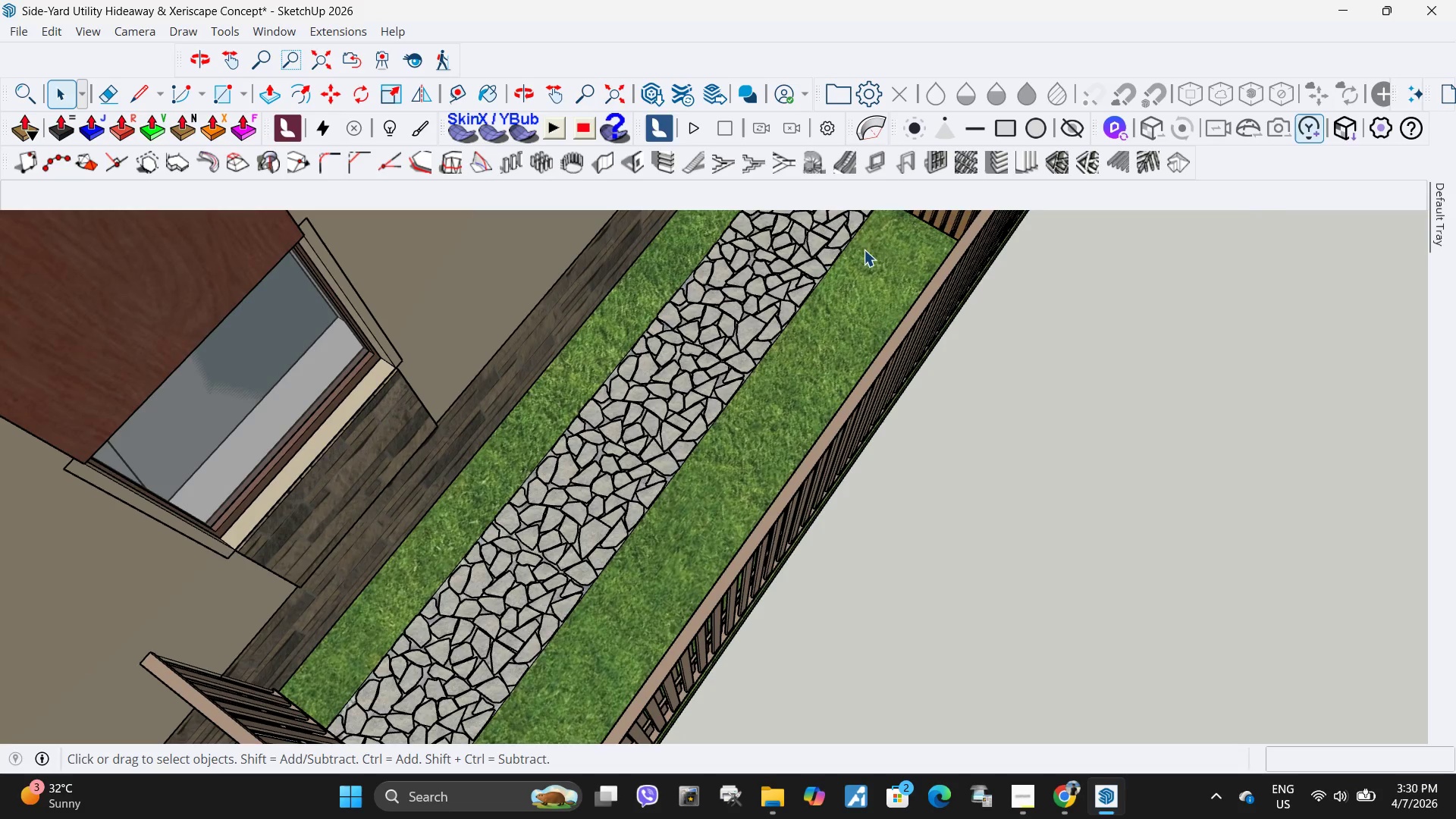 
double_click([875, 177])
 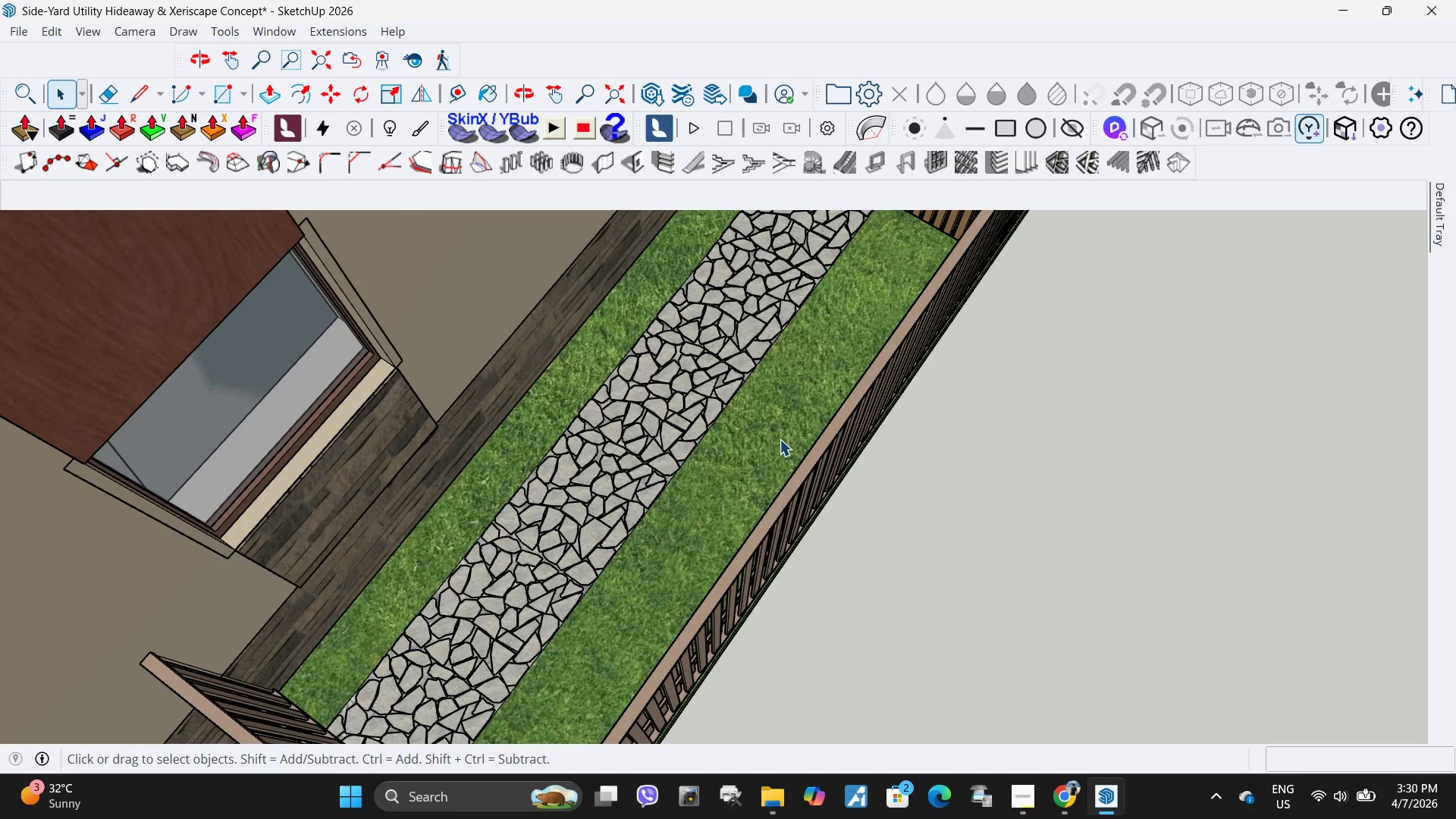 
scroll: coordinate [849, 450], scroll_direction: down, amount: 8.0
 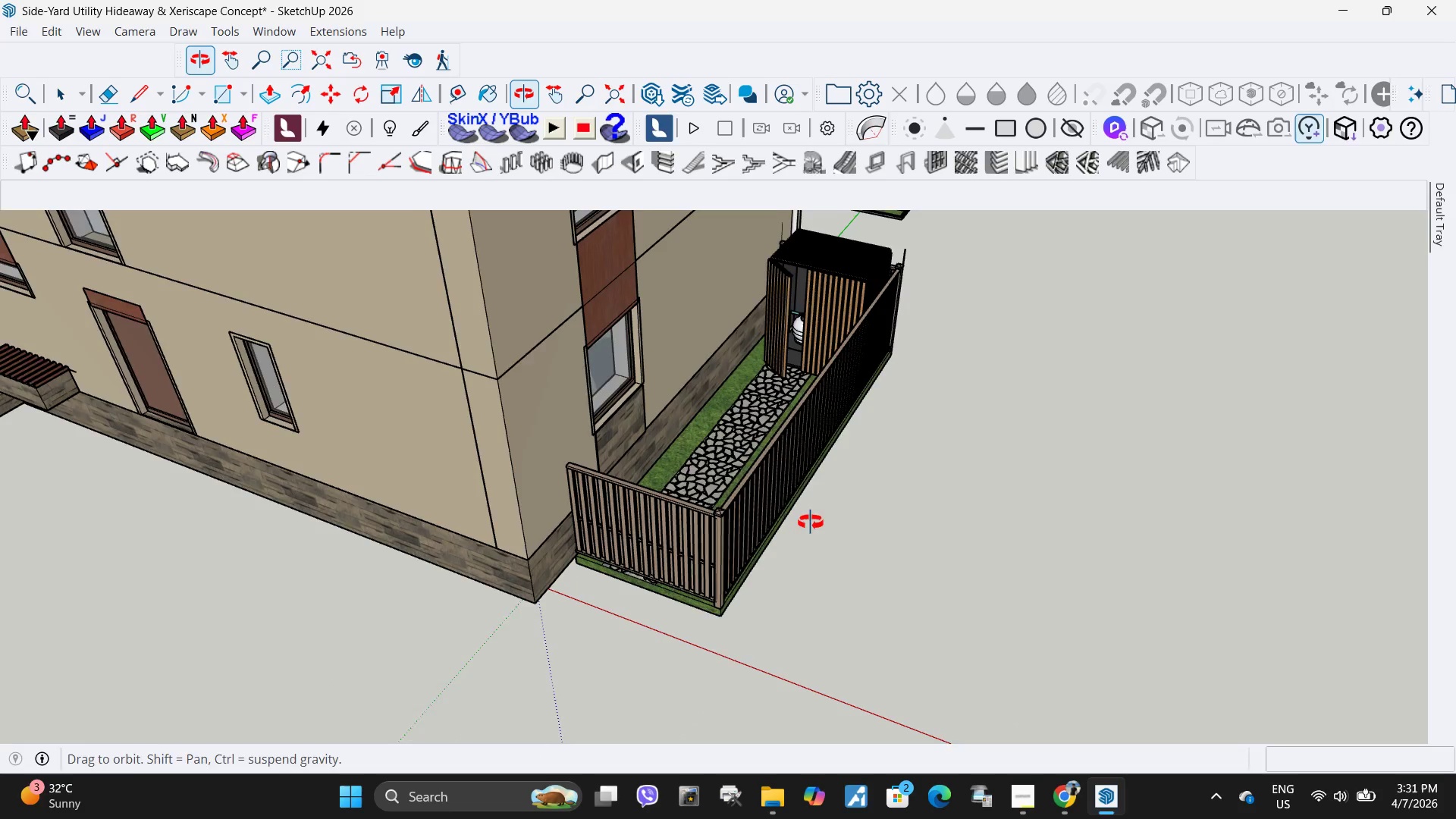 
scroll: coordinate [720, 364], scroll_direction: up, amount: 4.0
 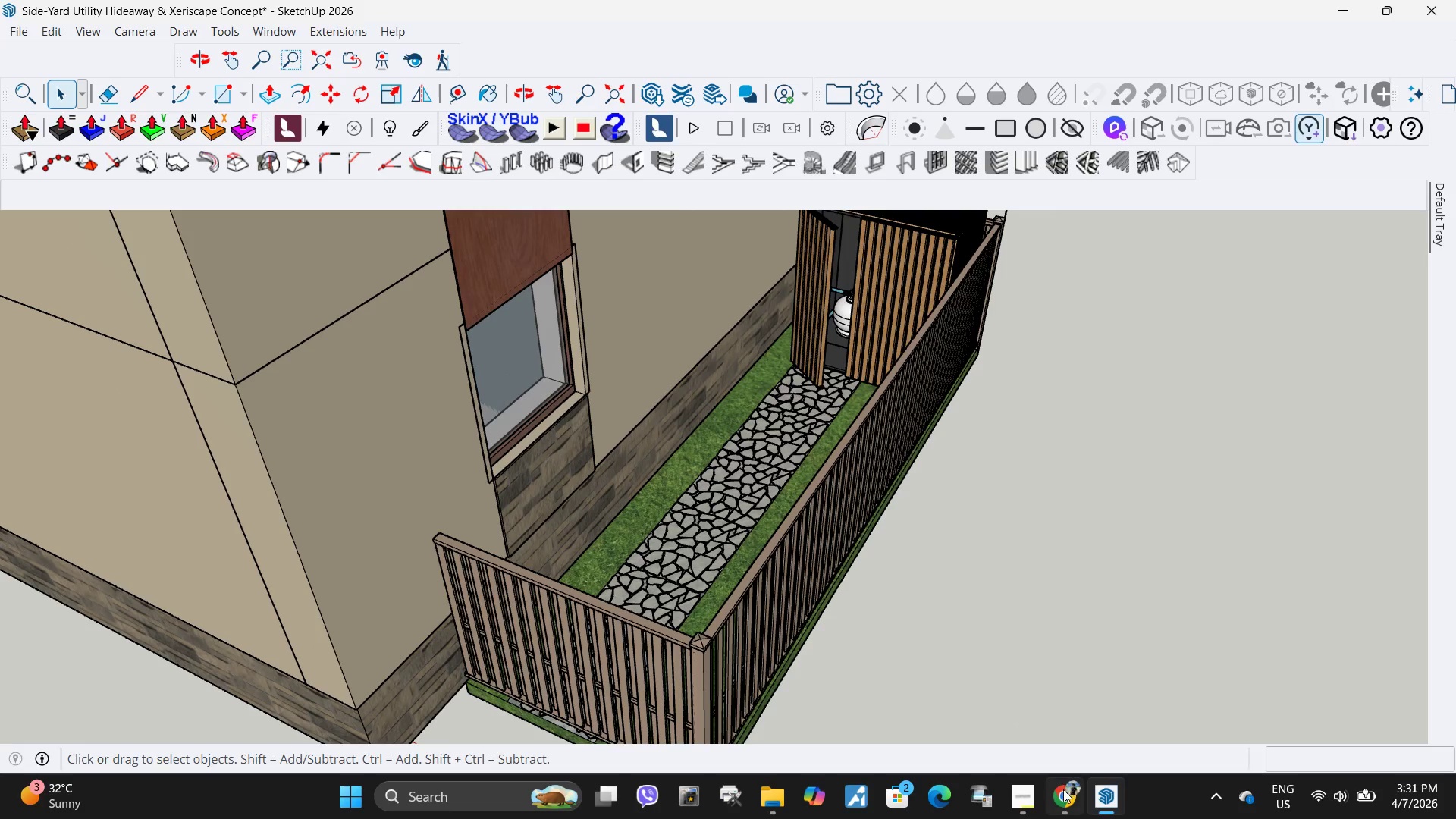 
left_click([1063, 789])
 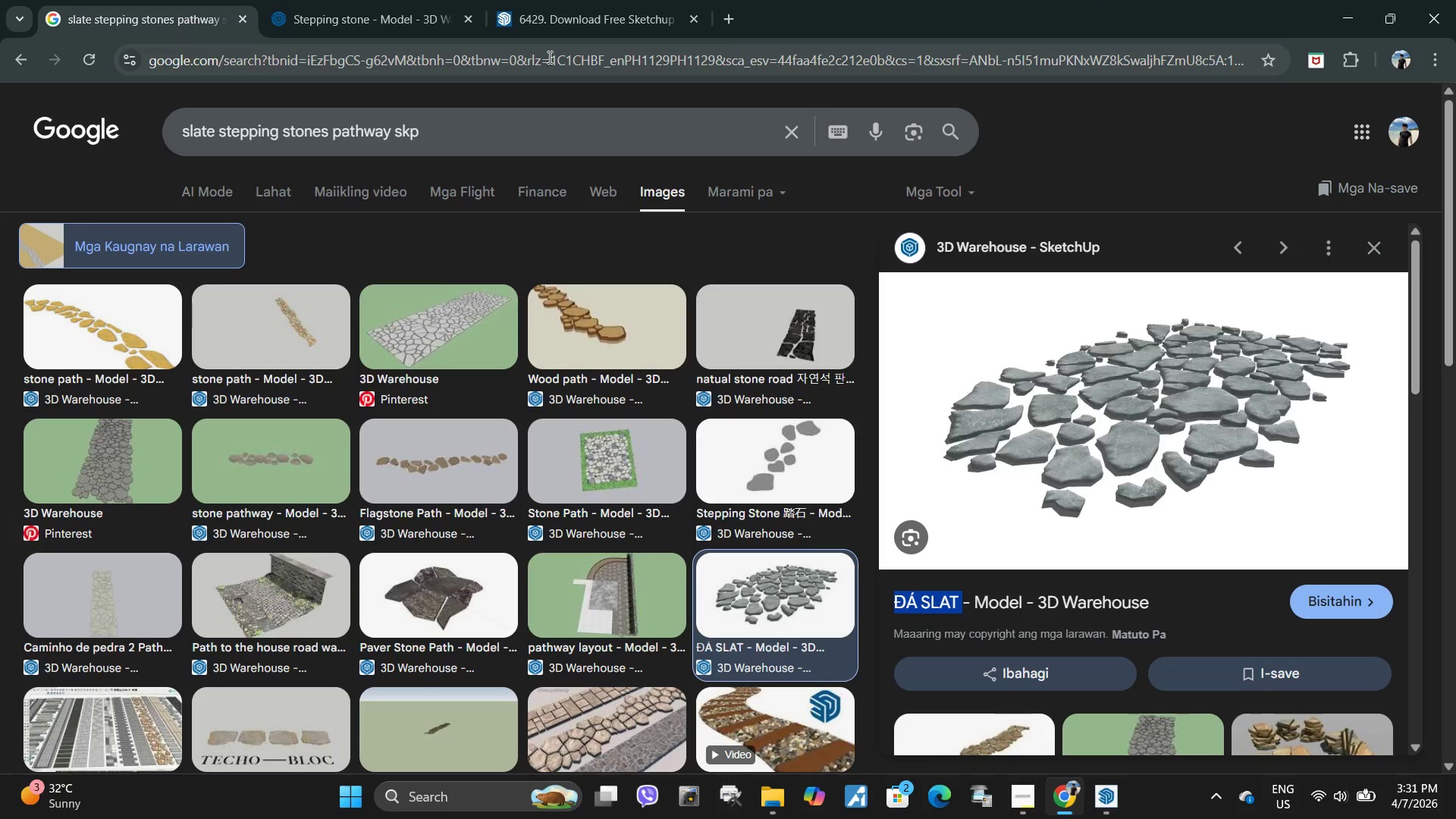 
left_click([1017, 798])